 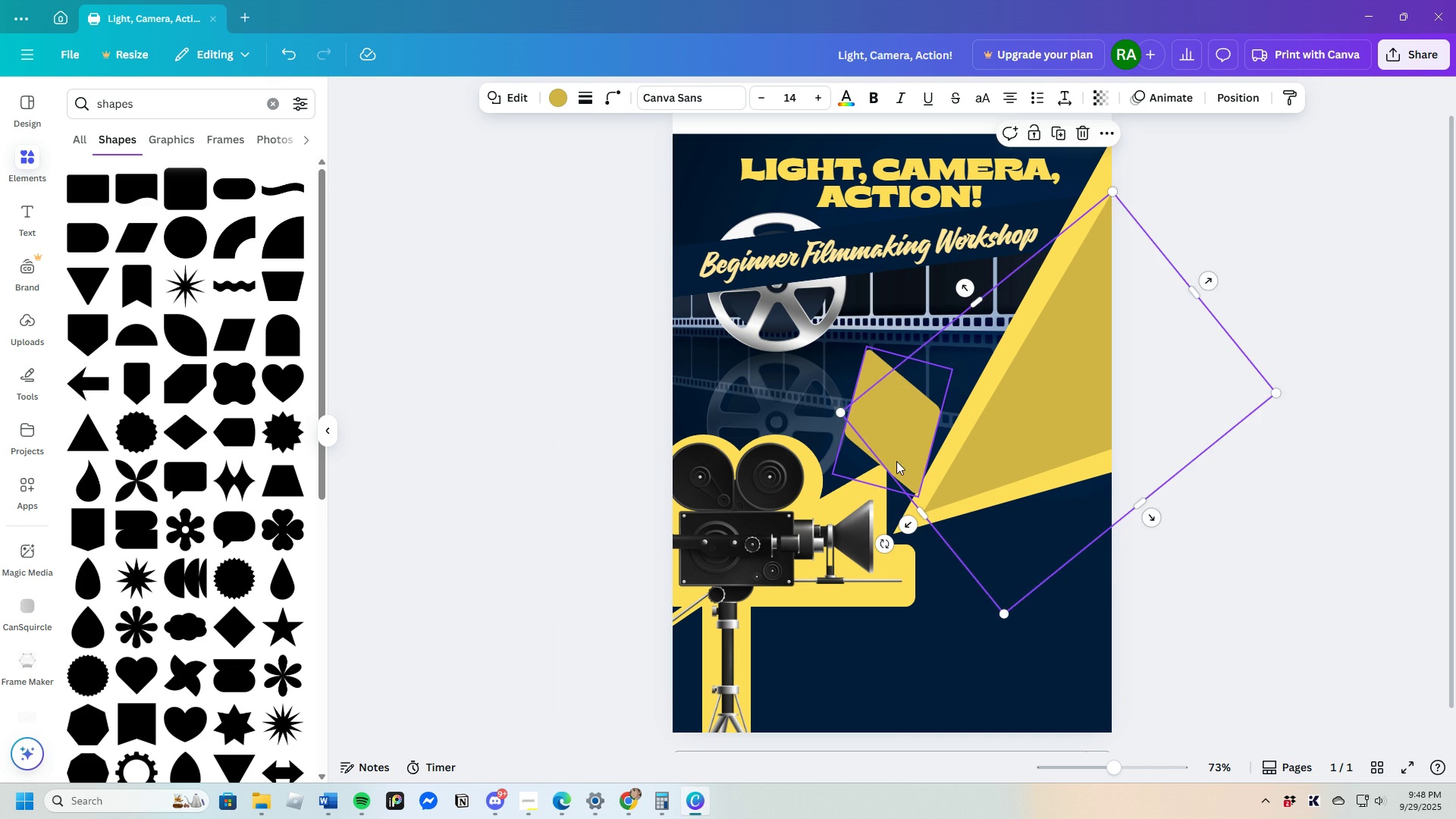 
left_click([895, 453])
 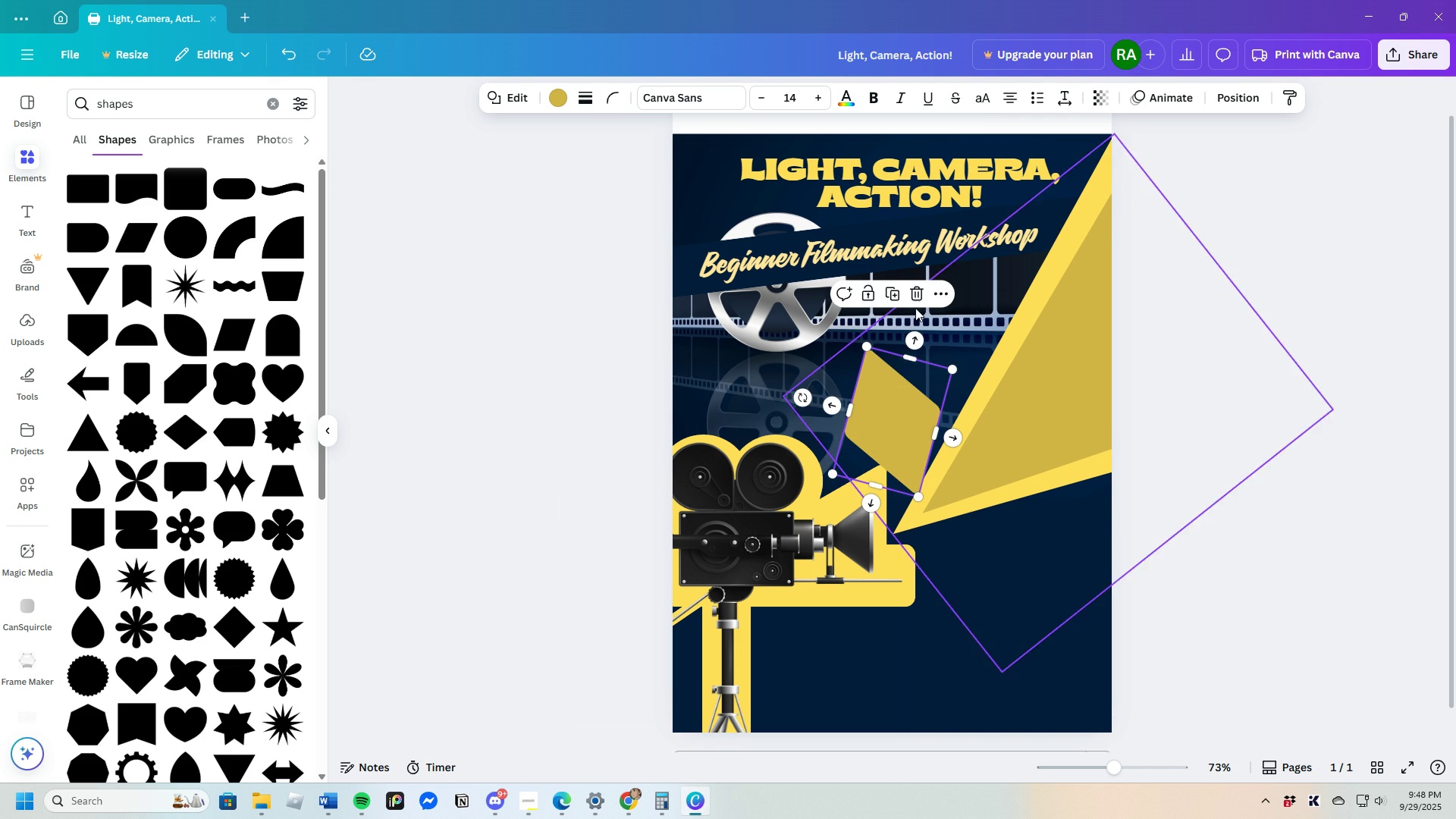 
left_click([915, 299])
 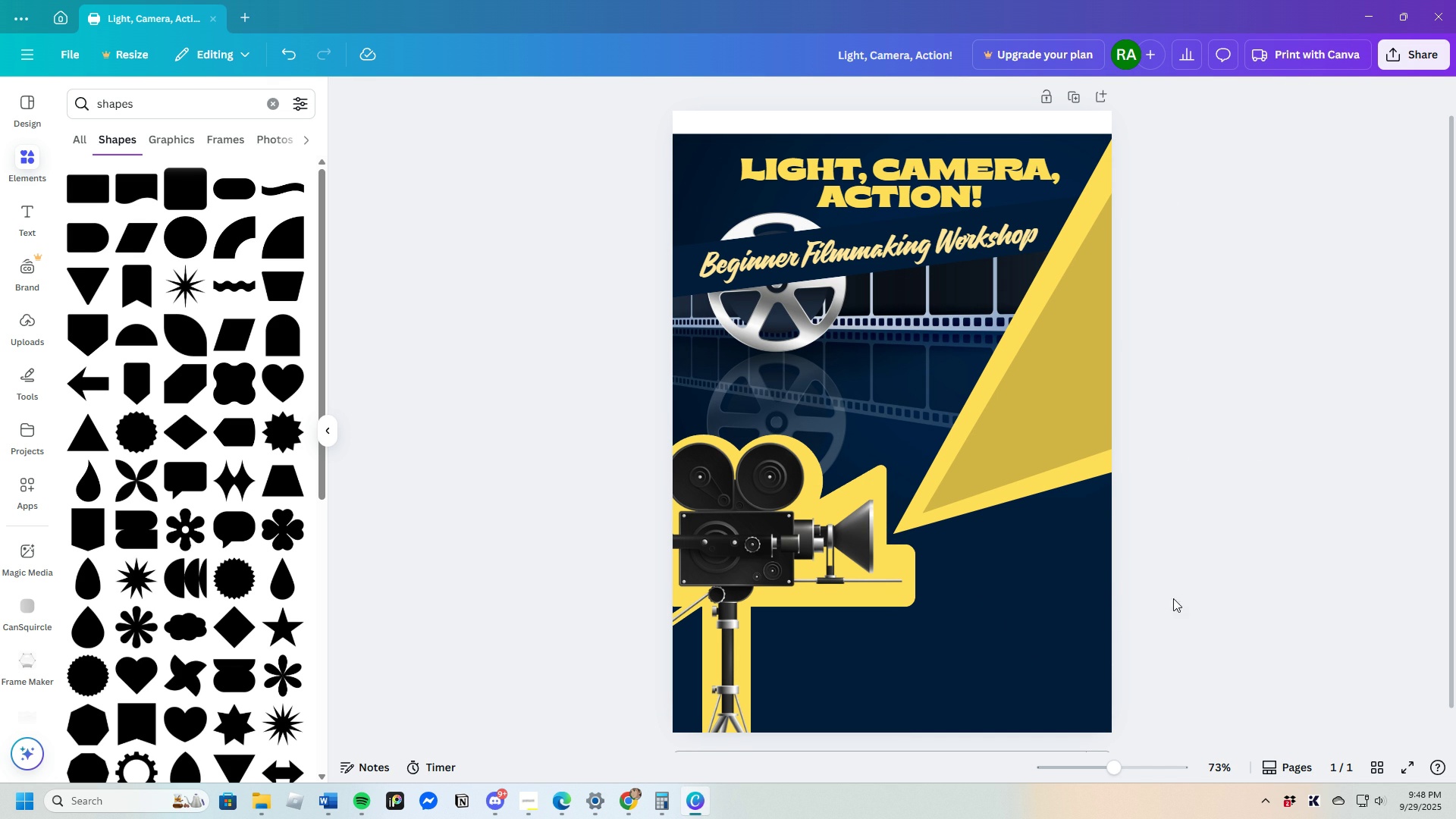 
left_click([1227, 525])
 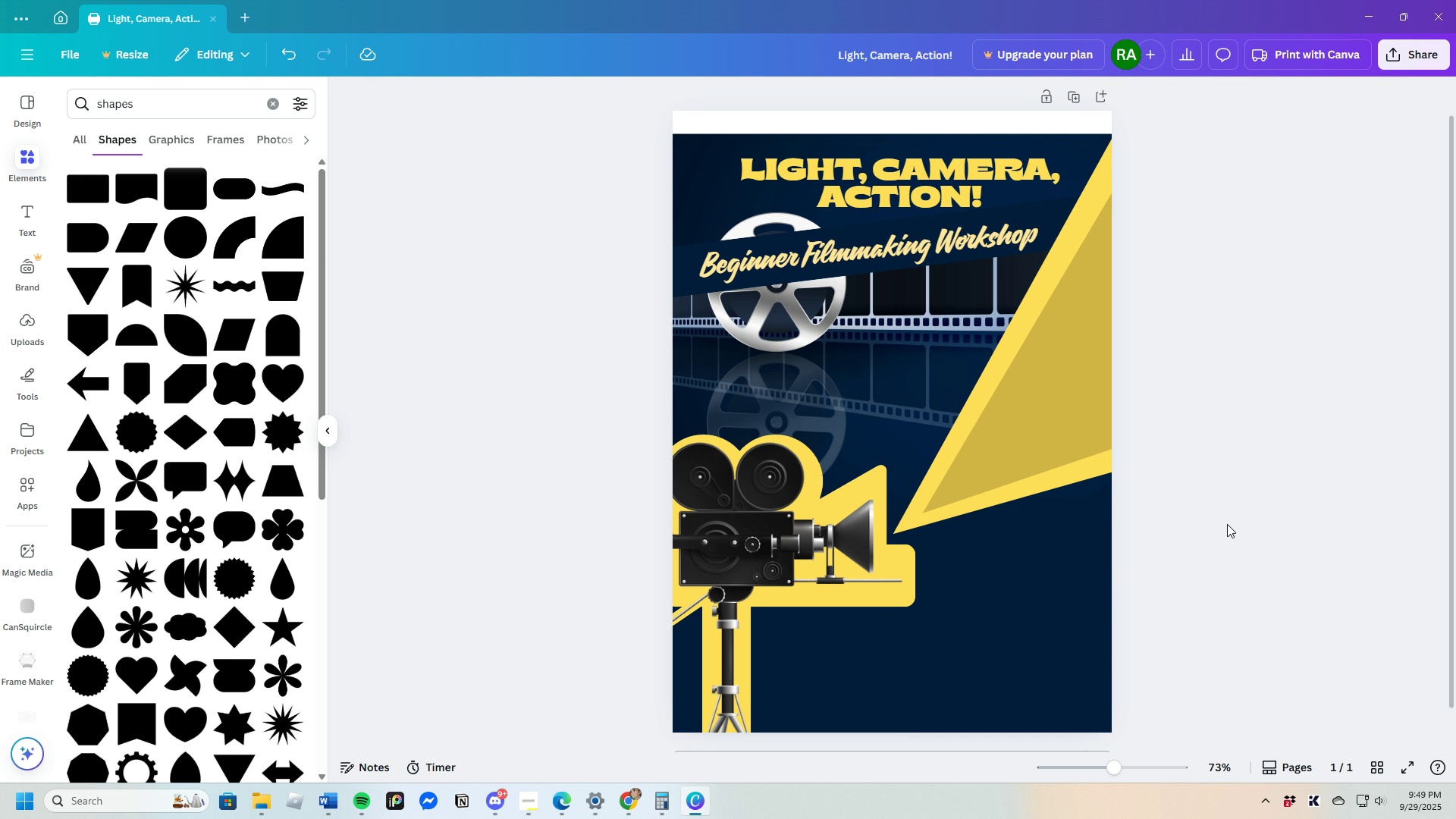 
wait(20.65)
 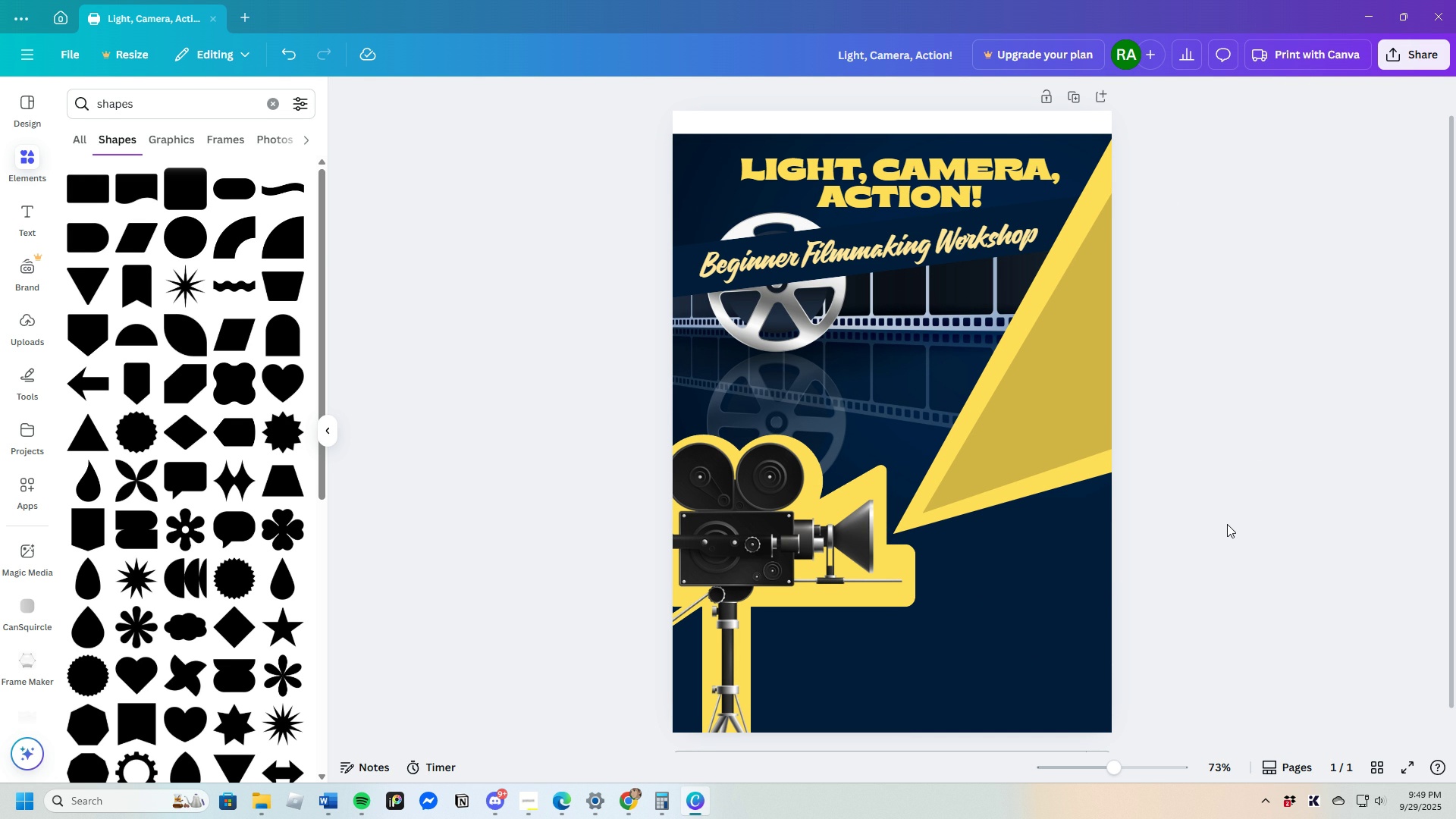 
left_click([25, 224])
 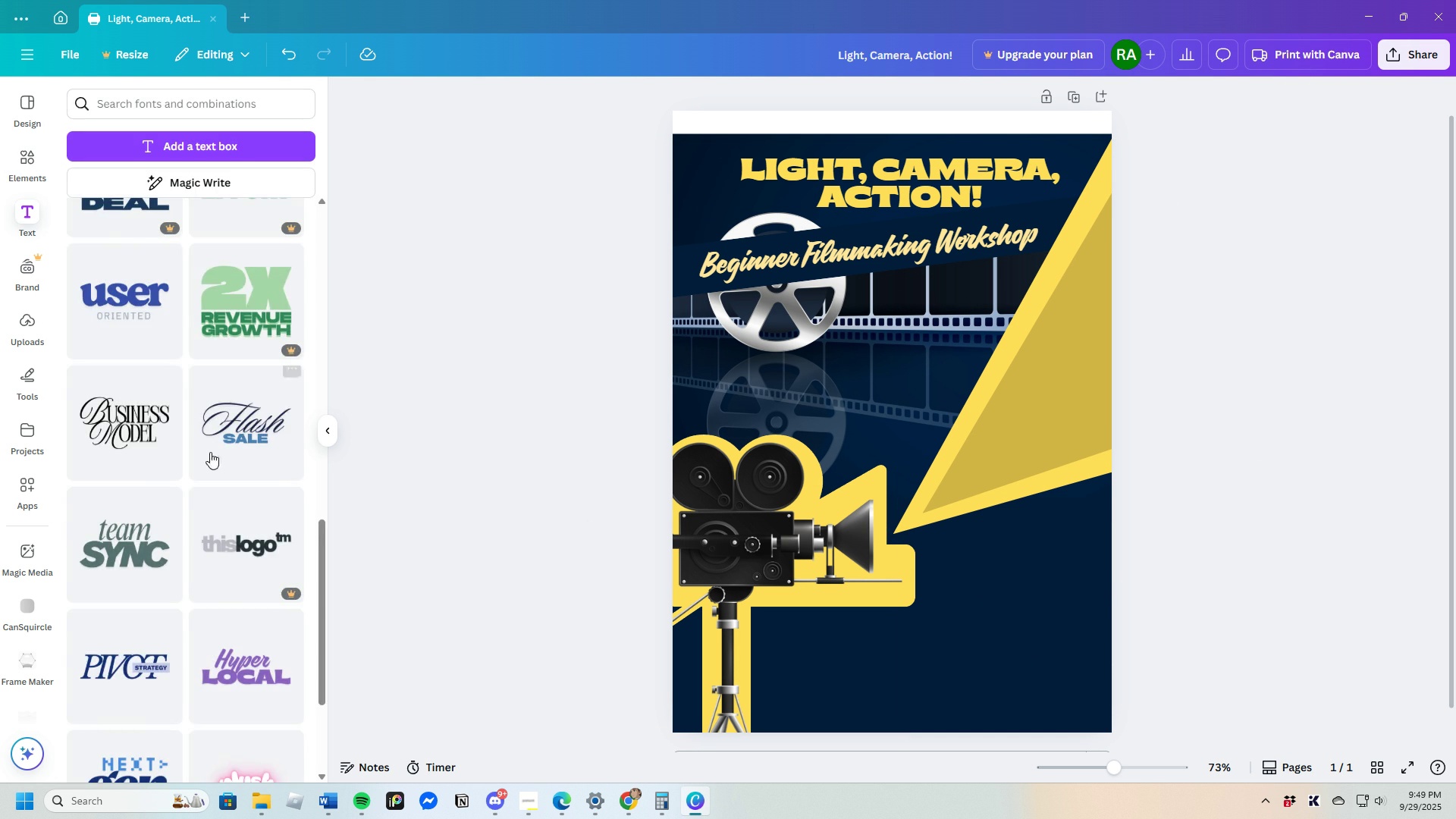 
scroll: coordinate [215, 623], scroll_direction: down, amount: 21.0
 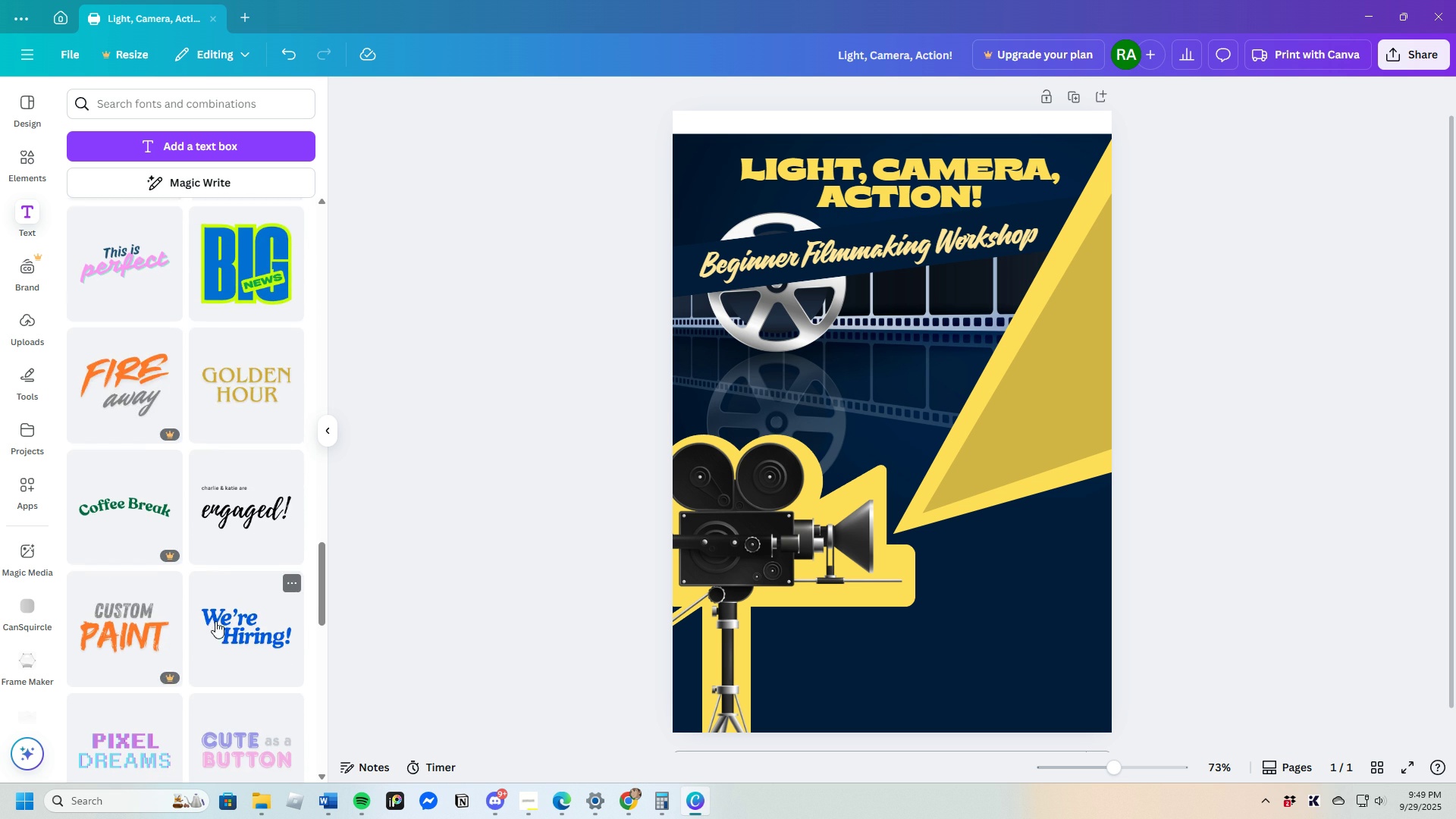 
scroll: coordinate [209, 603], scroll_direction: down, amount: 18.0
 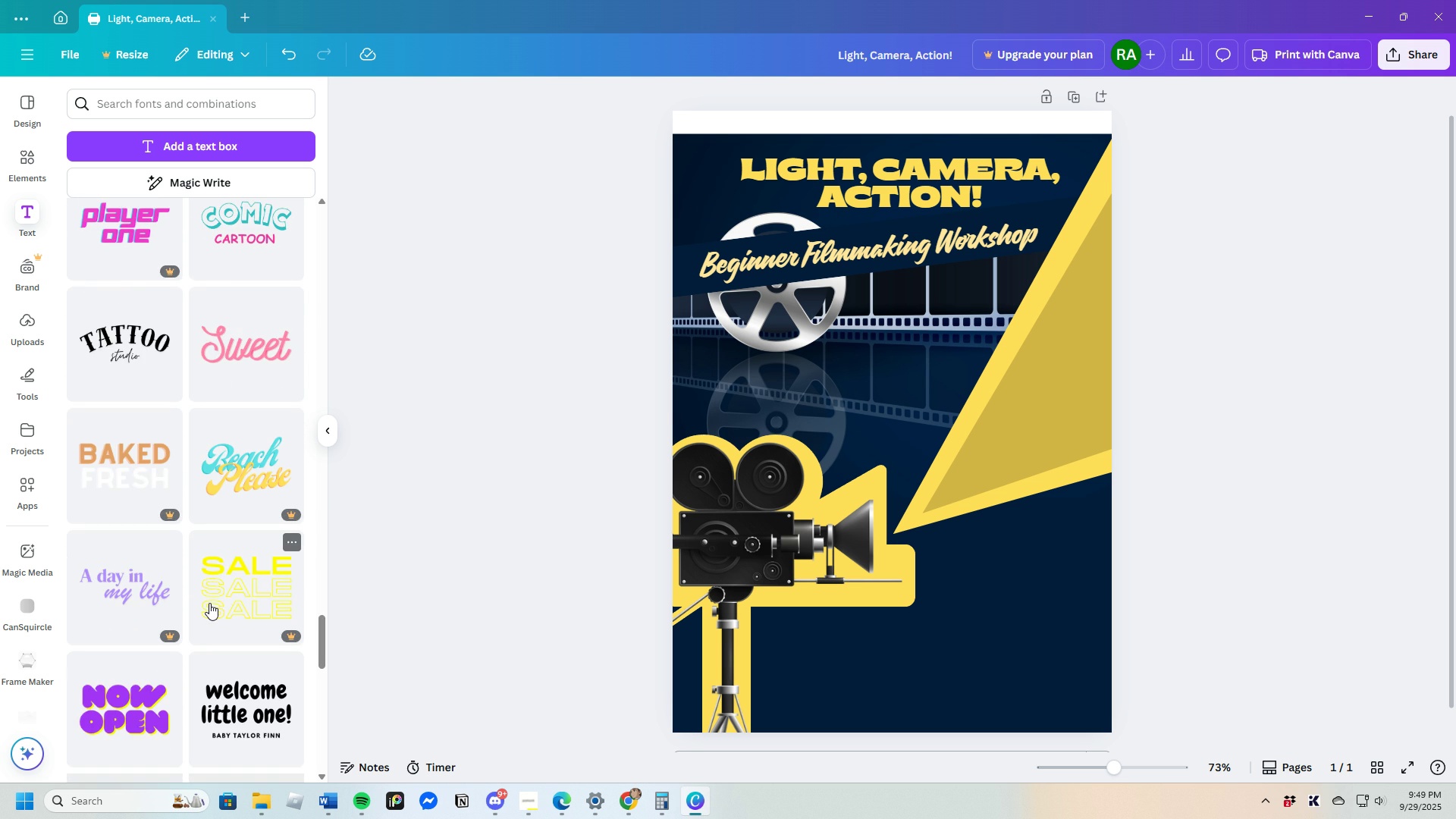 
scroll: coordinate [209, 603], scroll_direction: down, amount: 19.0
 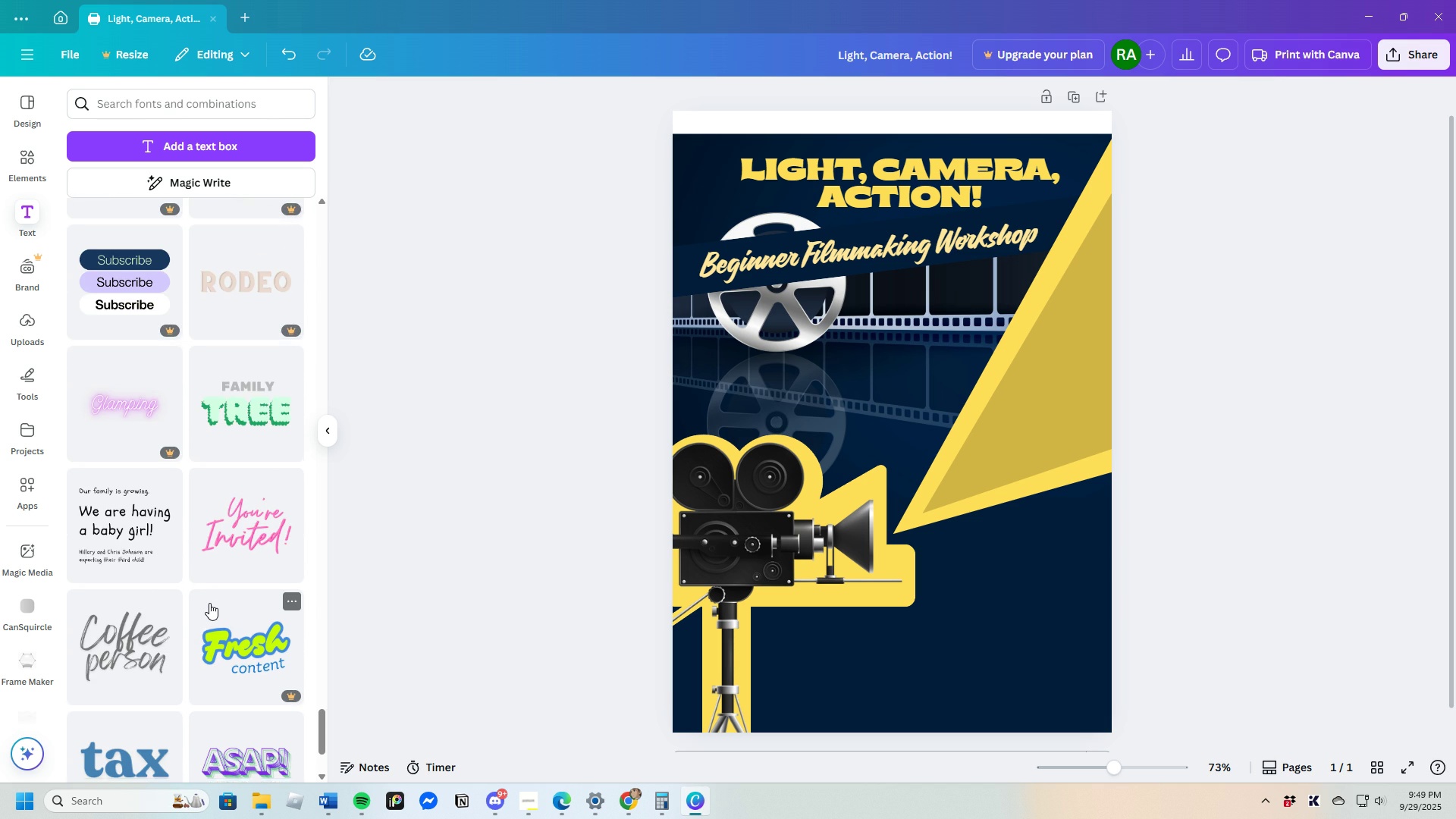 
scroll: coordinate [212, 601], scroll_direction: down, amount: 16.0
 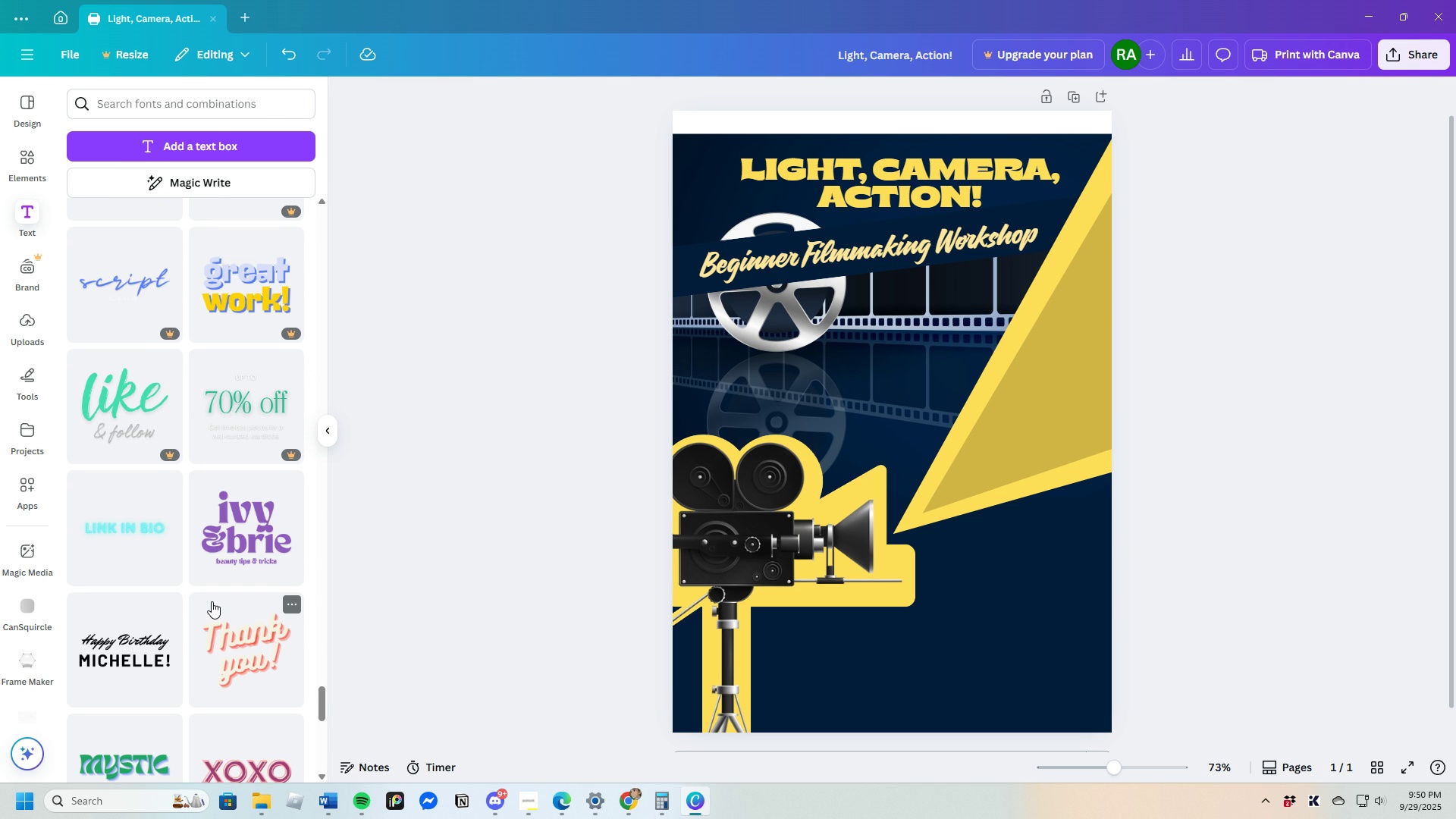 
scroll: coordinate [212, 601], scroll_direction: down, amount: 20.0
 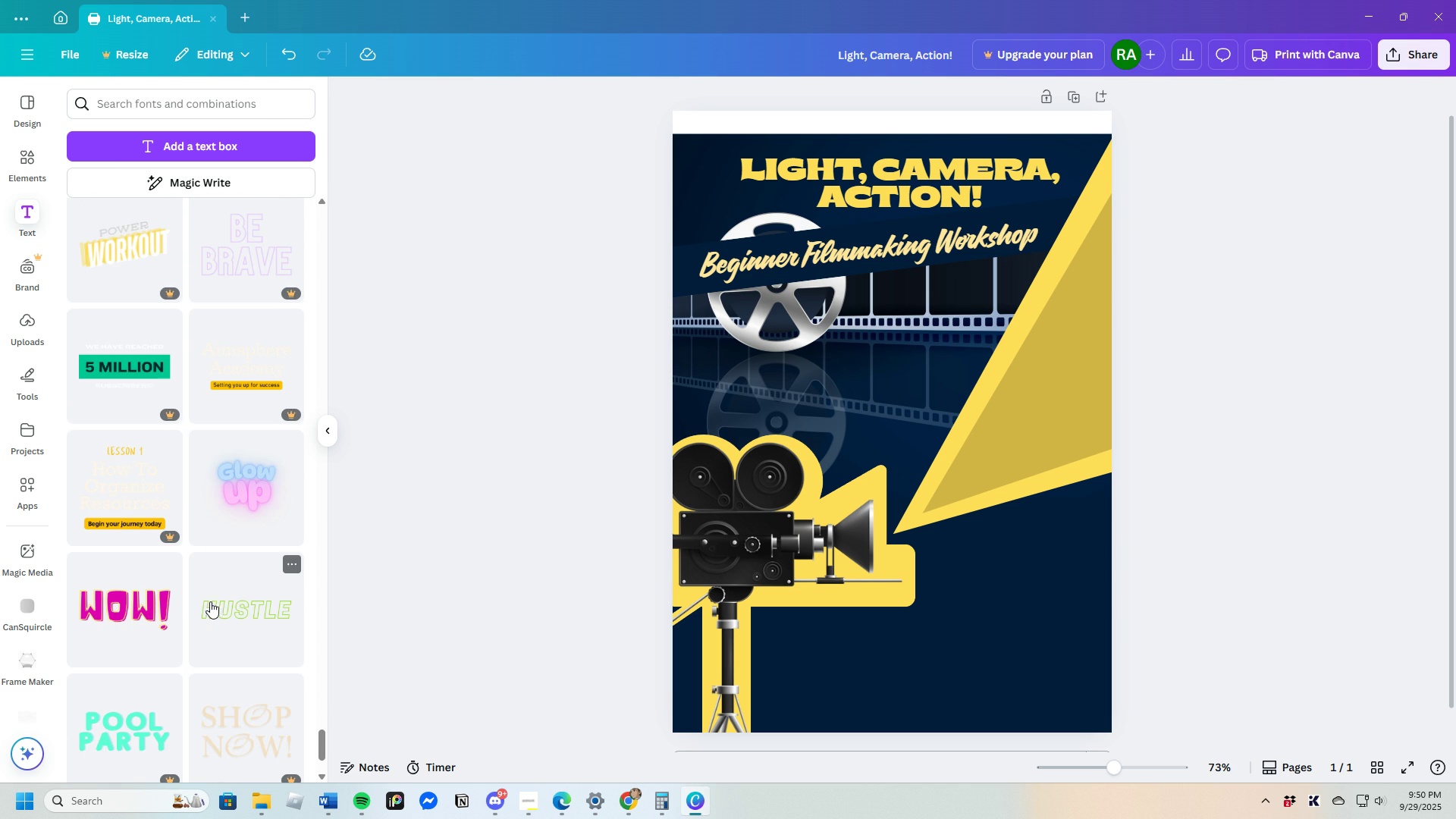 
scroll: coordinate [202, 604], scroll_direction: down, amount: 18.0
 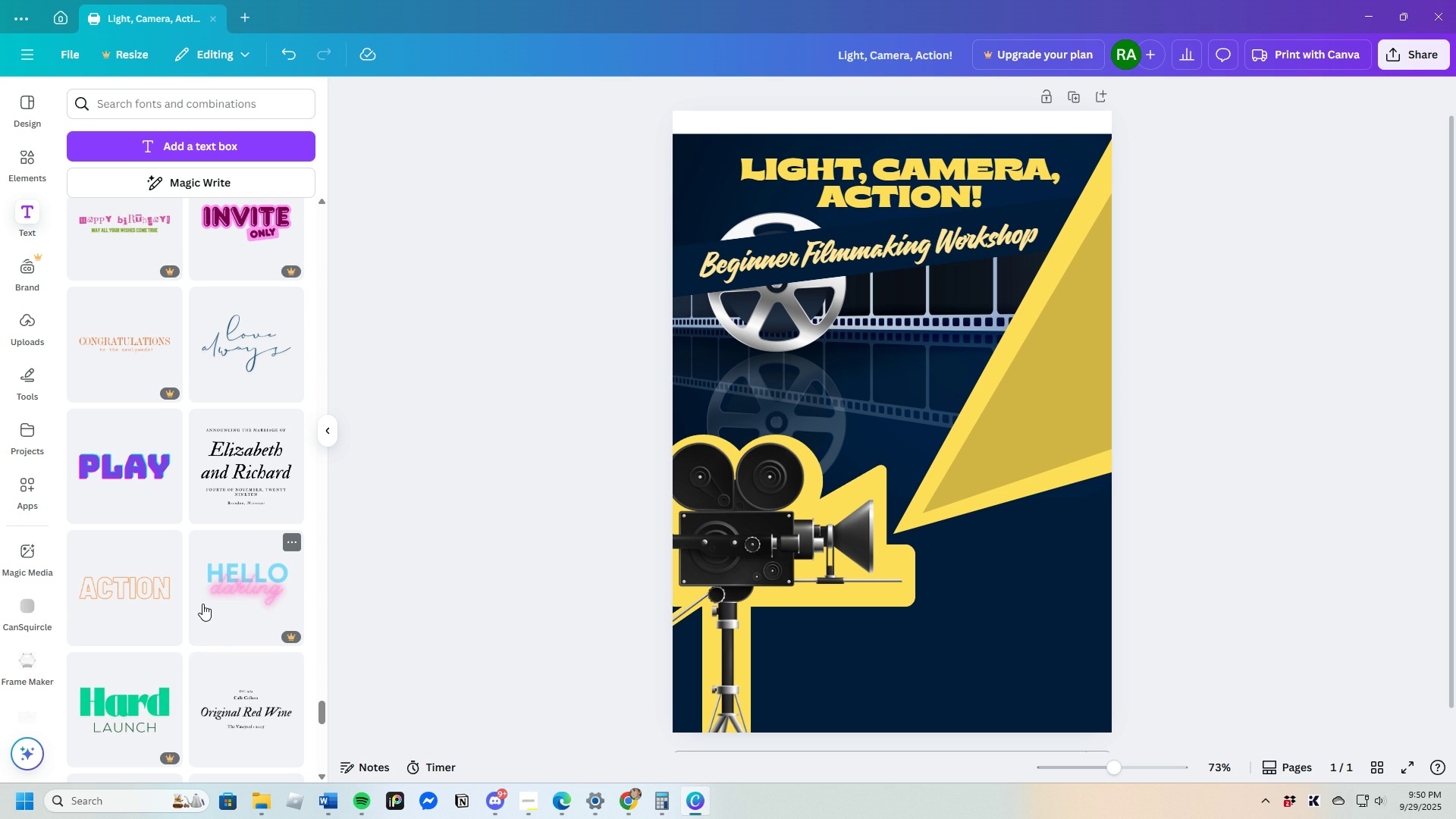 
scroll: coordinate [202, 604], scroll_direction: down, amount: 6.0
 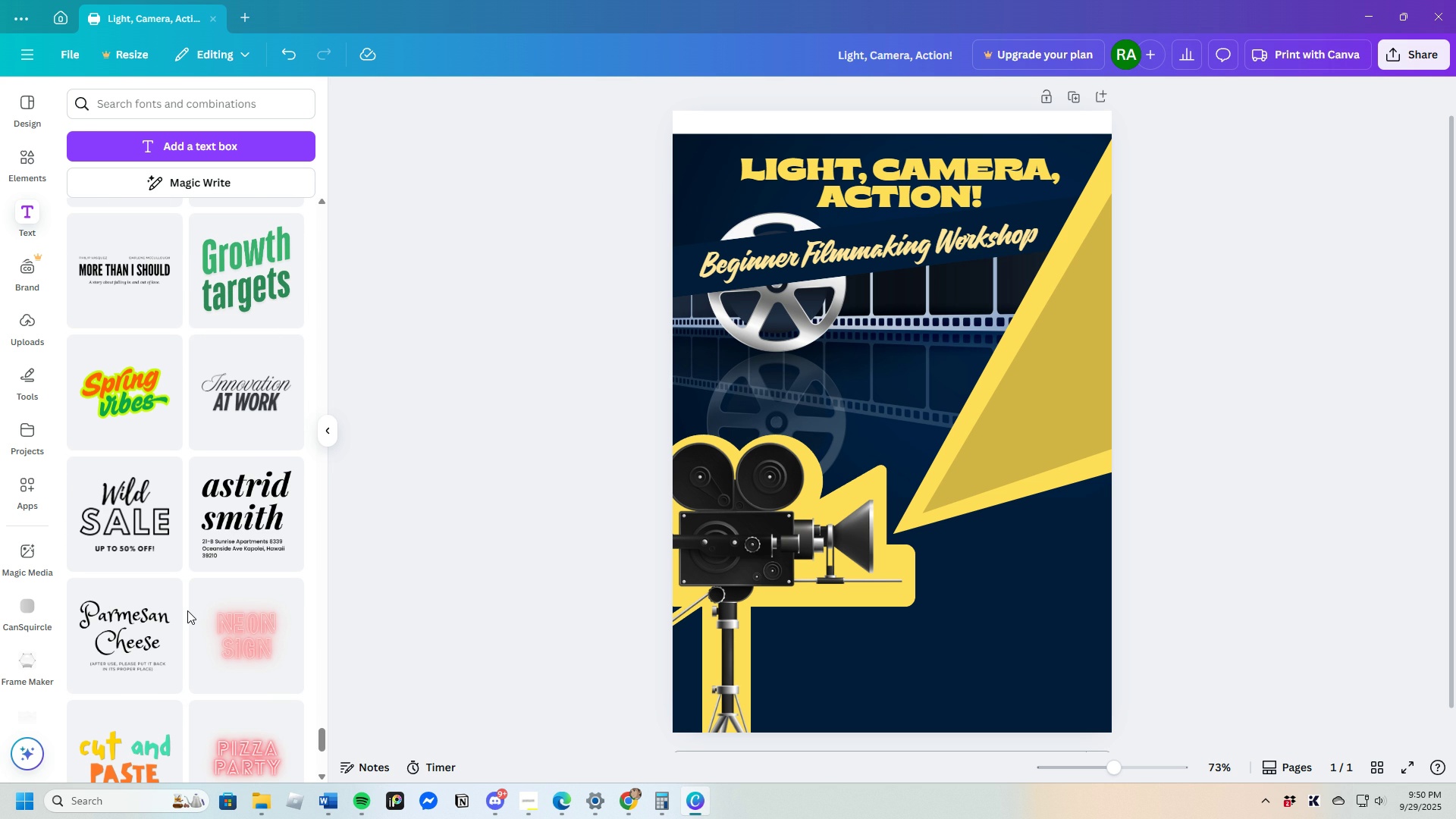 
wait(7.29)
 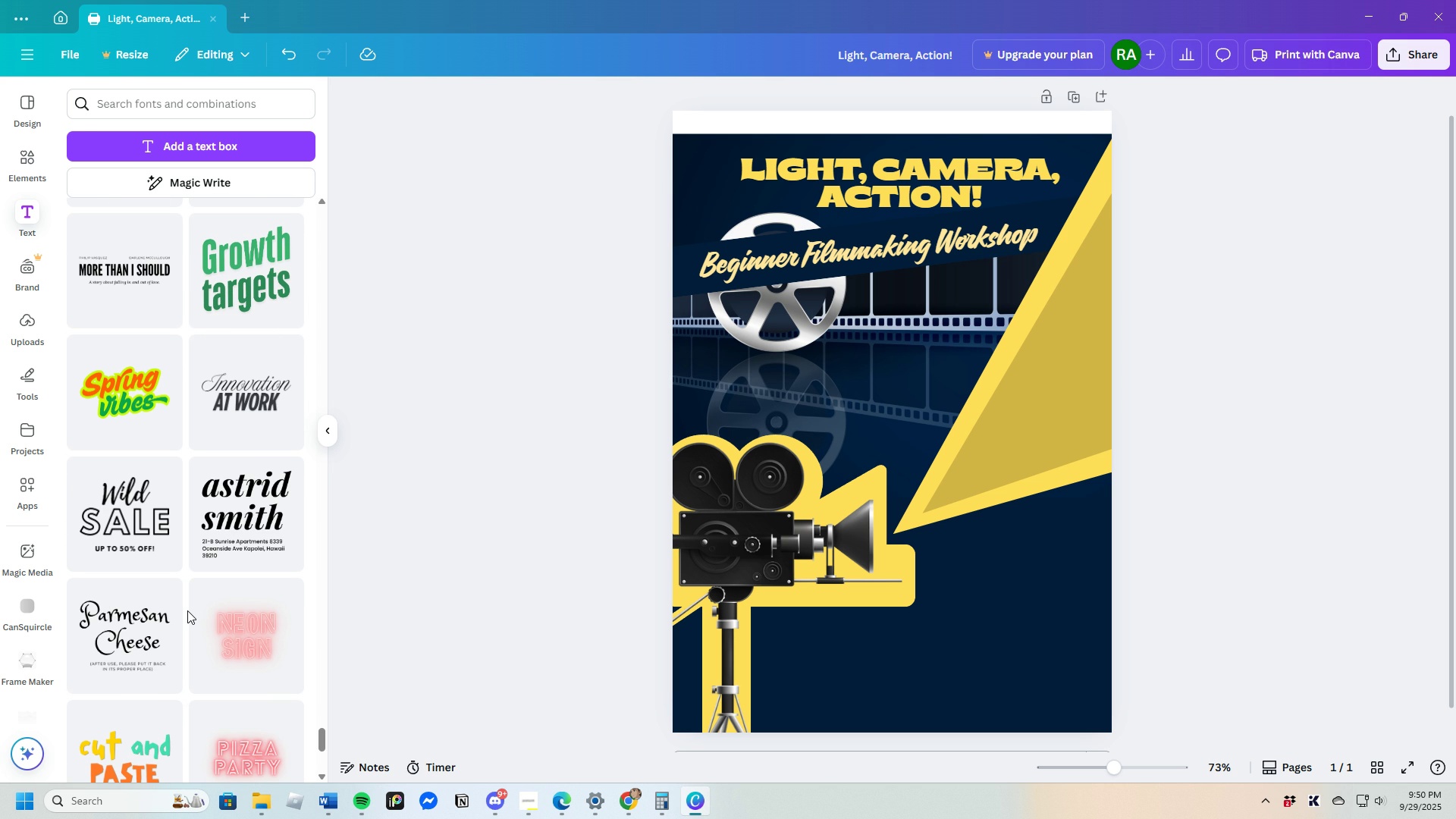 
scroll: coordinate [187, 610], scroll_direction: down, amount: 2.0
 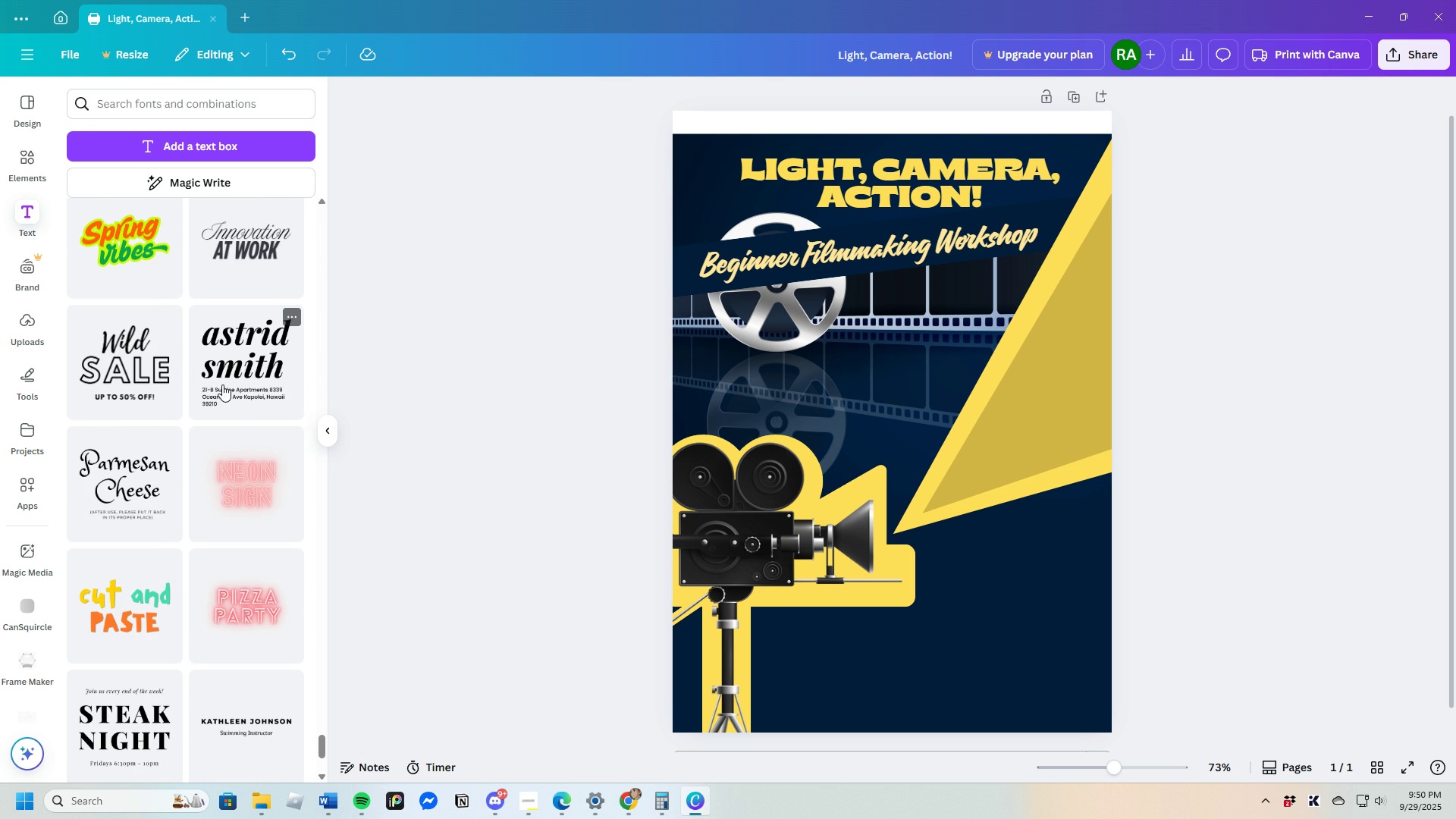 
left_click([222, 384])
 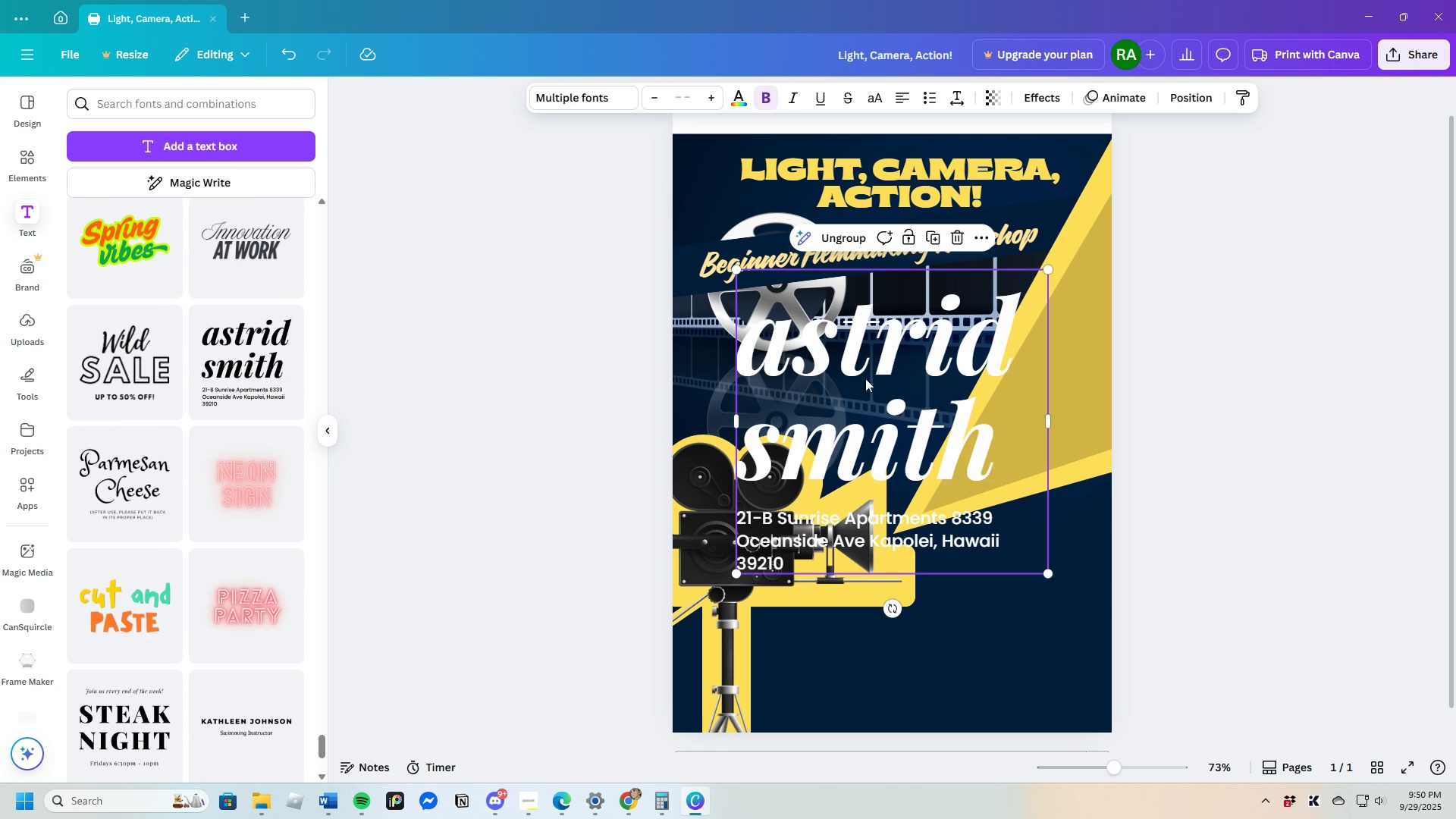 
left_click([907, 344])
 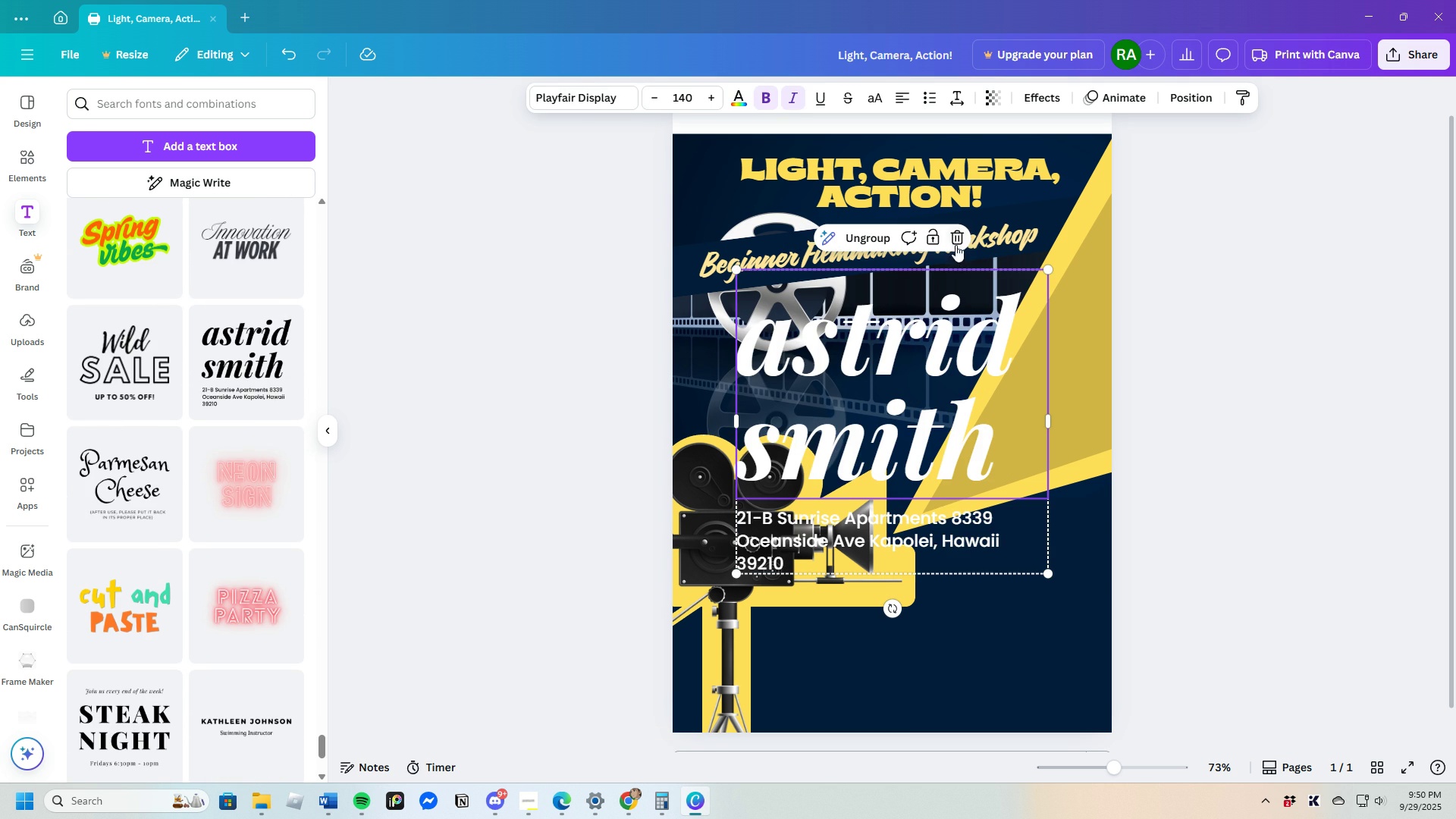 
left_click([955, 244])
 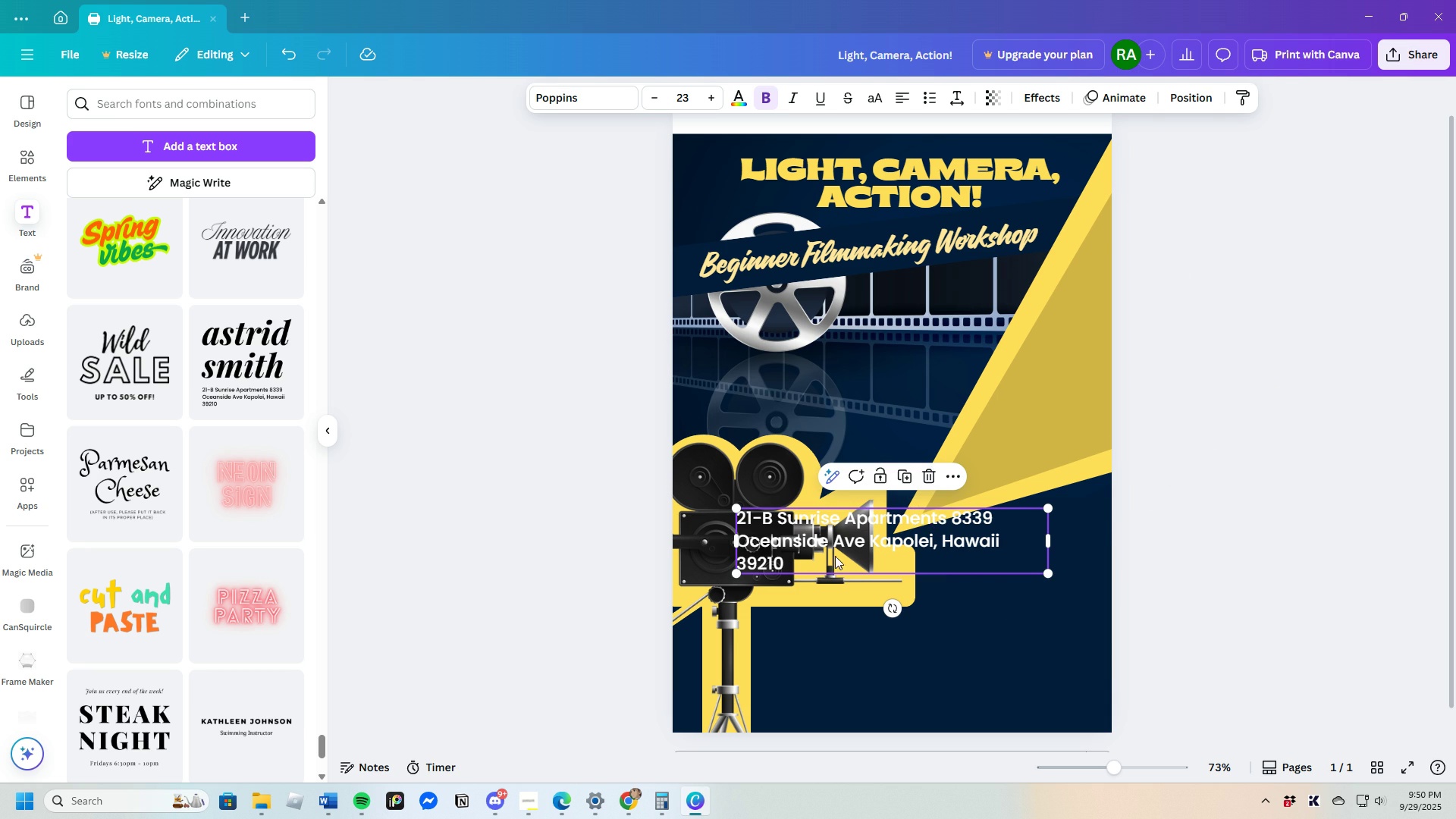 
left_click([817, 559])
 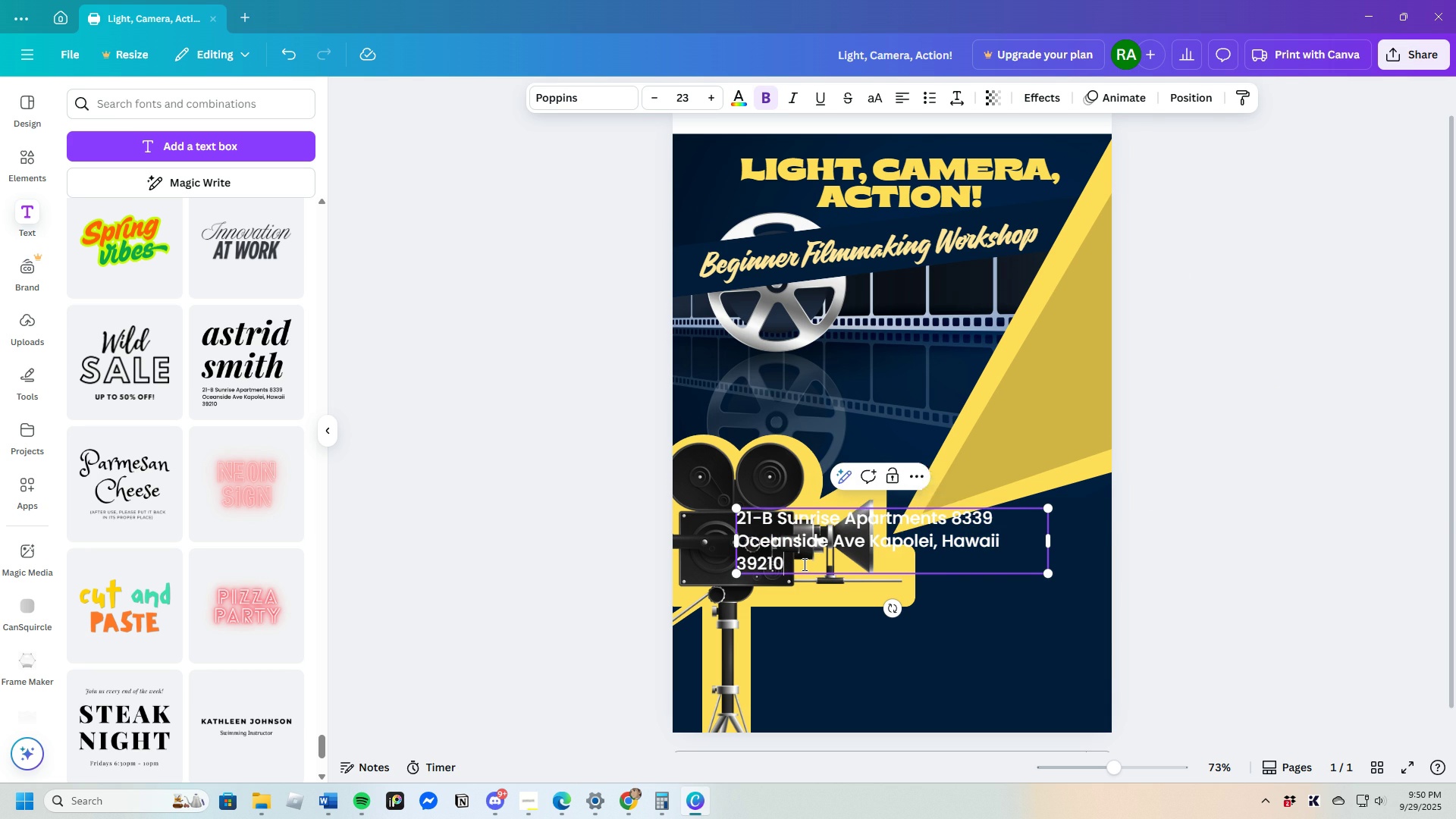 
left_click([803, 564])